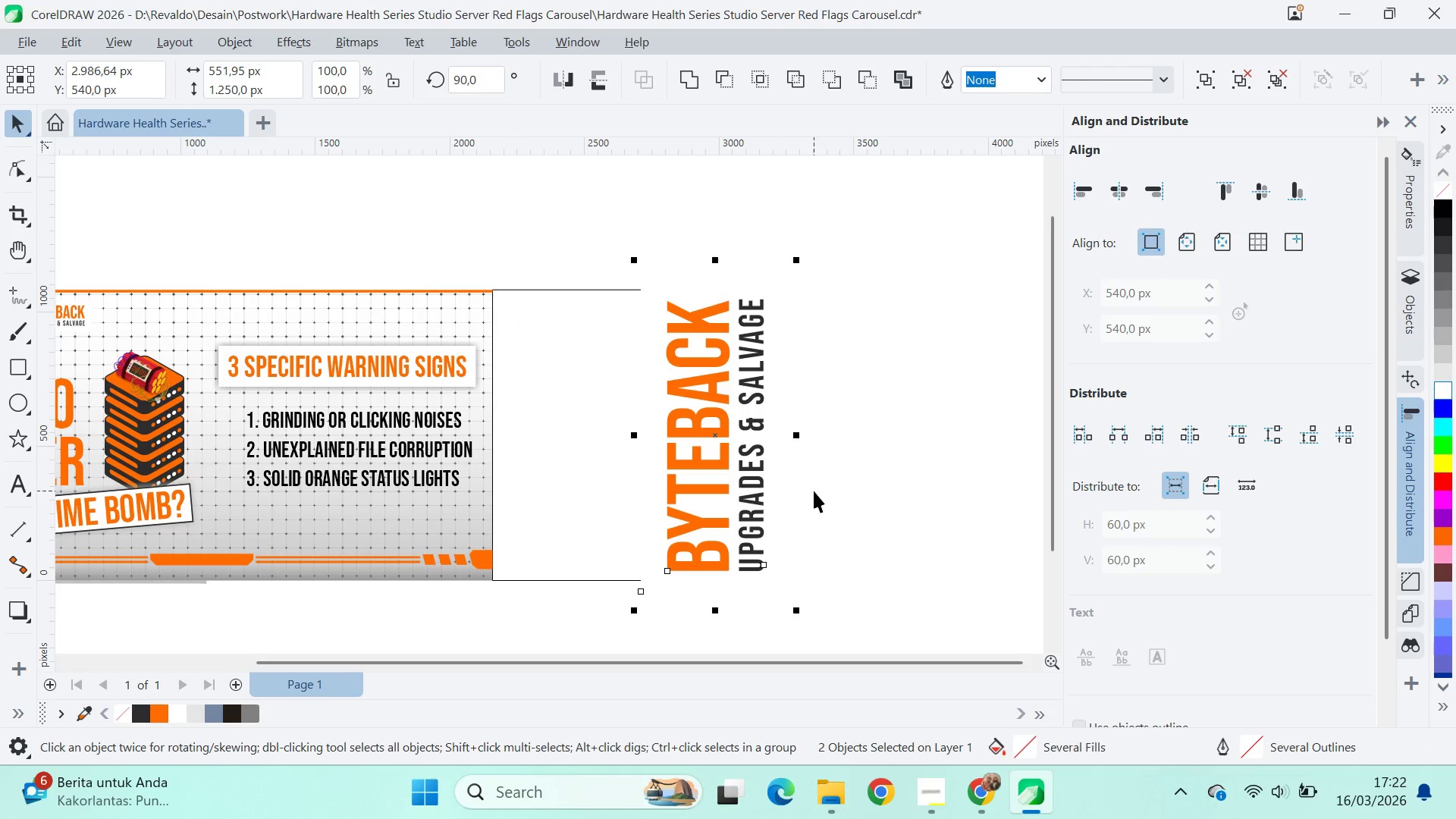 
key(Delete)
 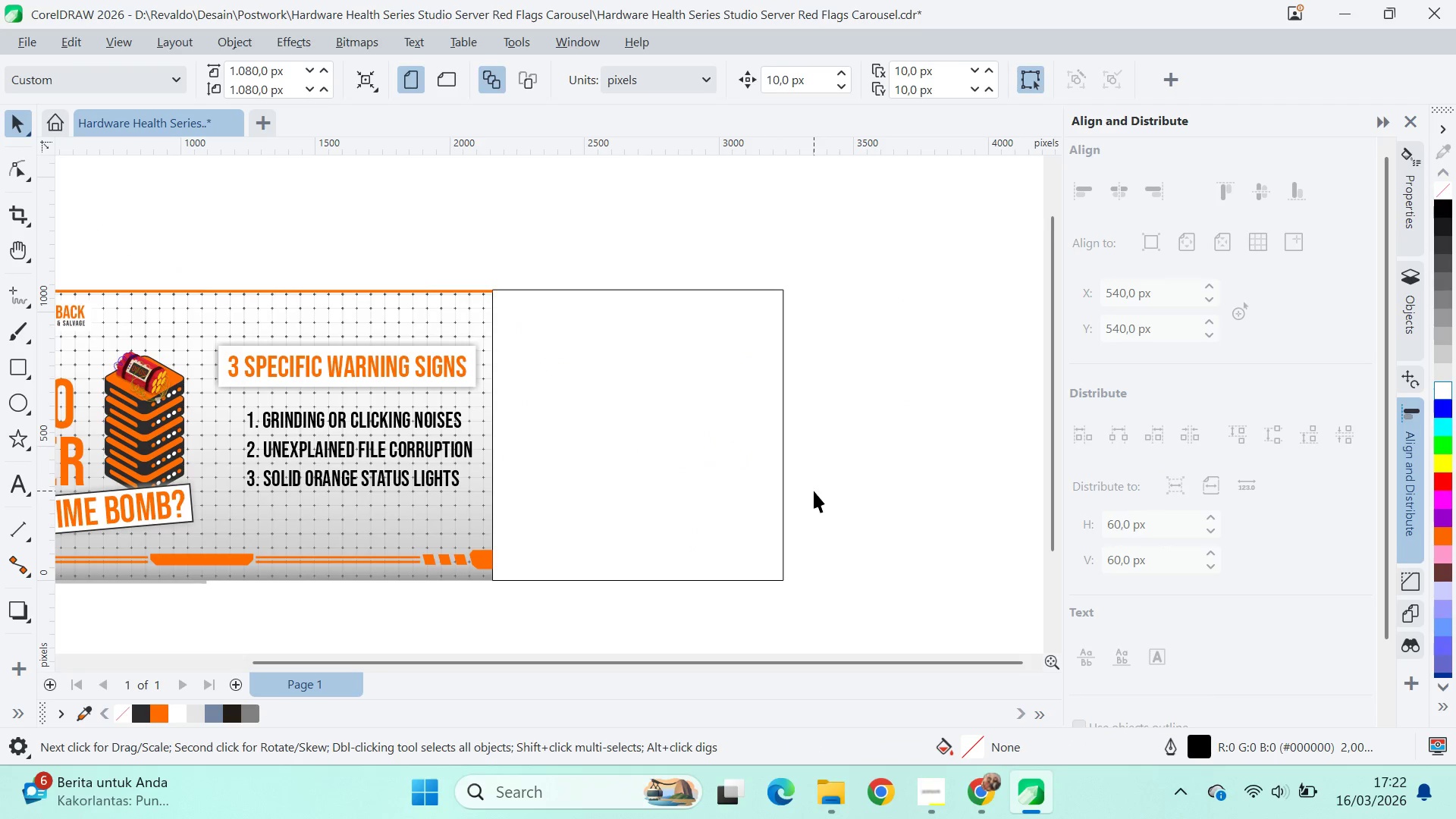 
key(Control+ControlLeft)
 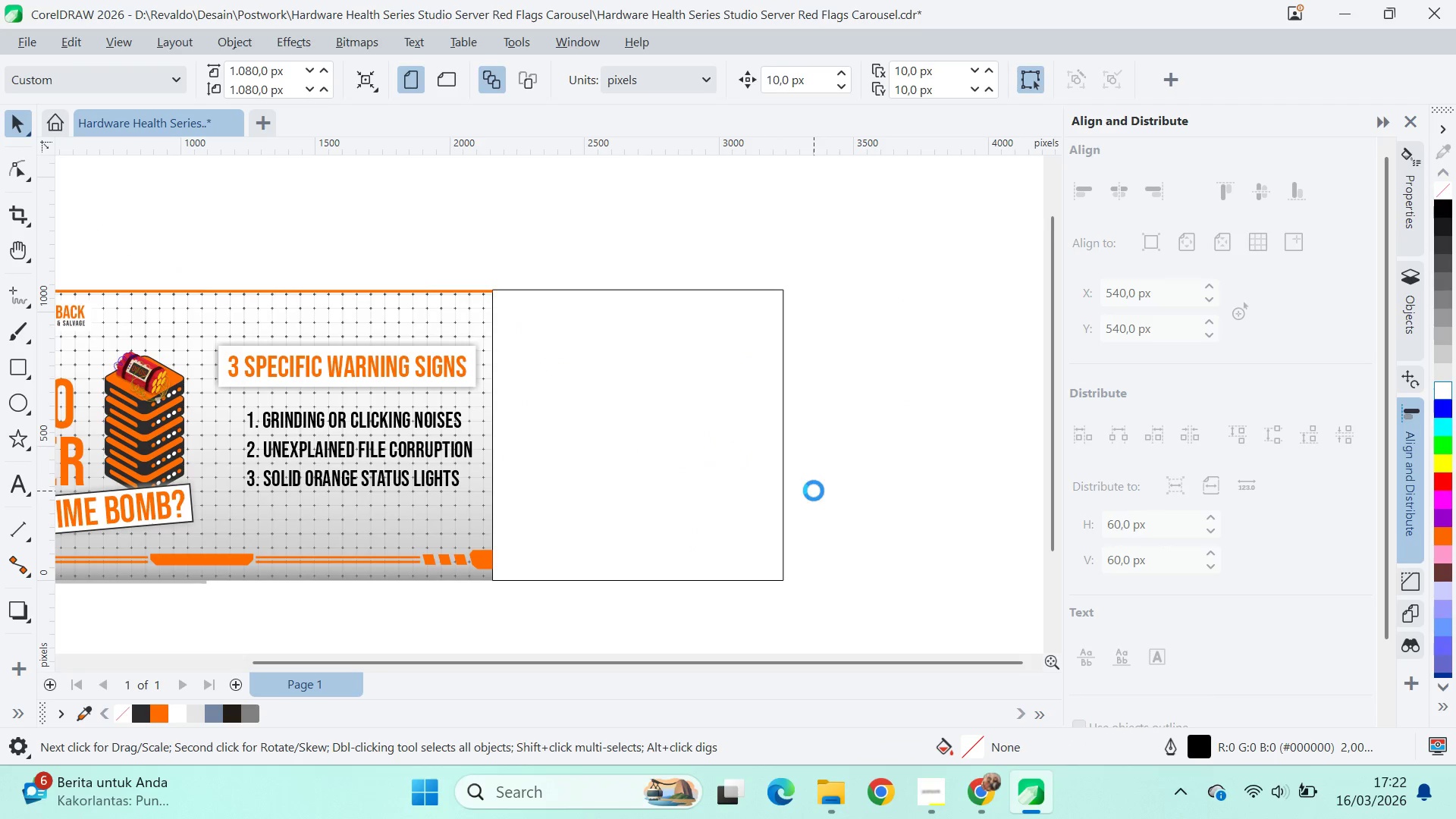 
key(Control+S)
 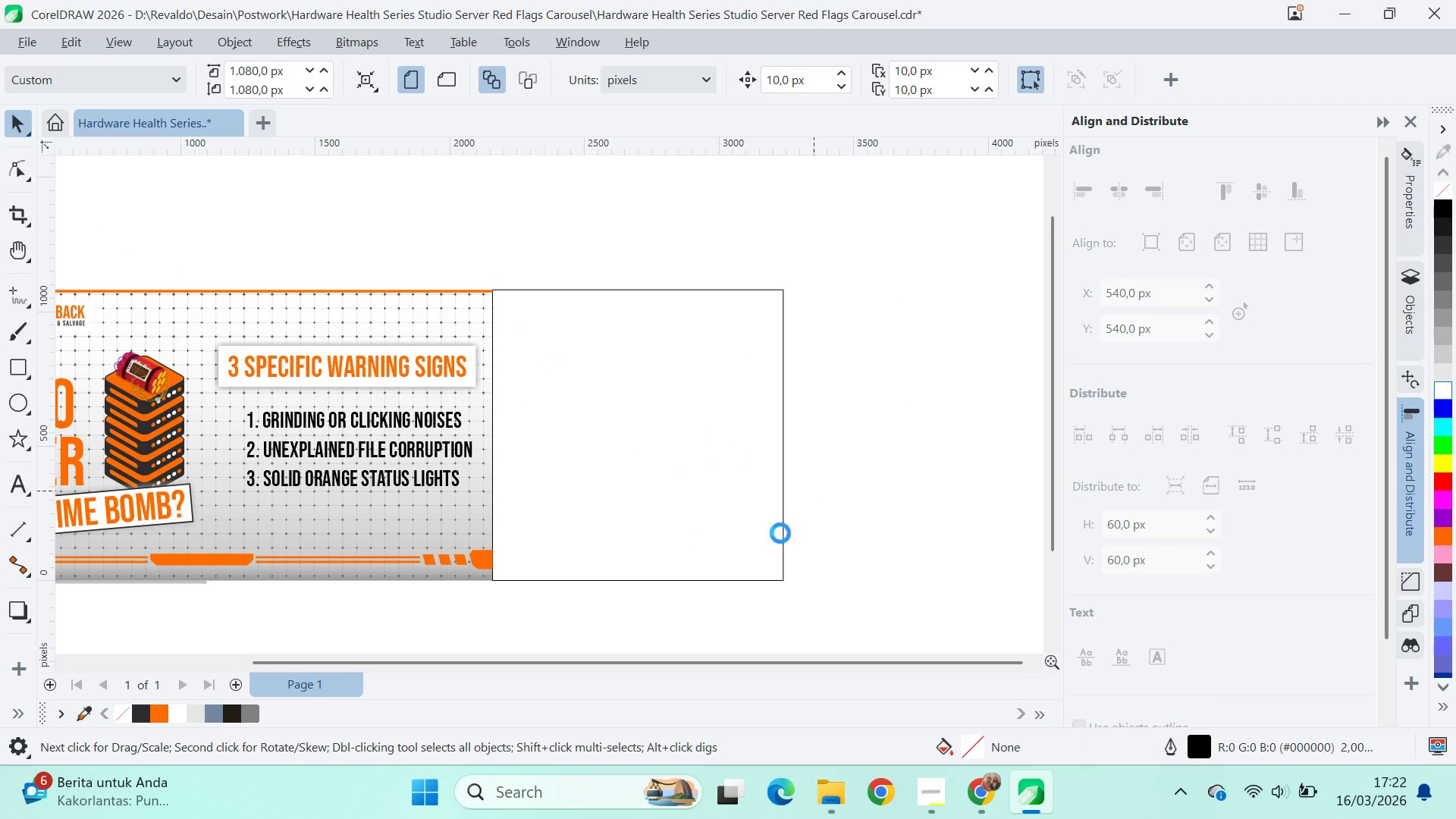 
key(Alt+AltLeft)
 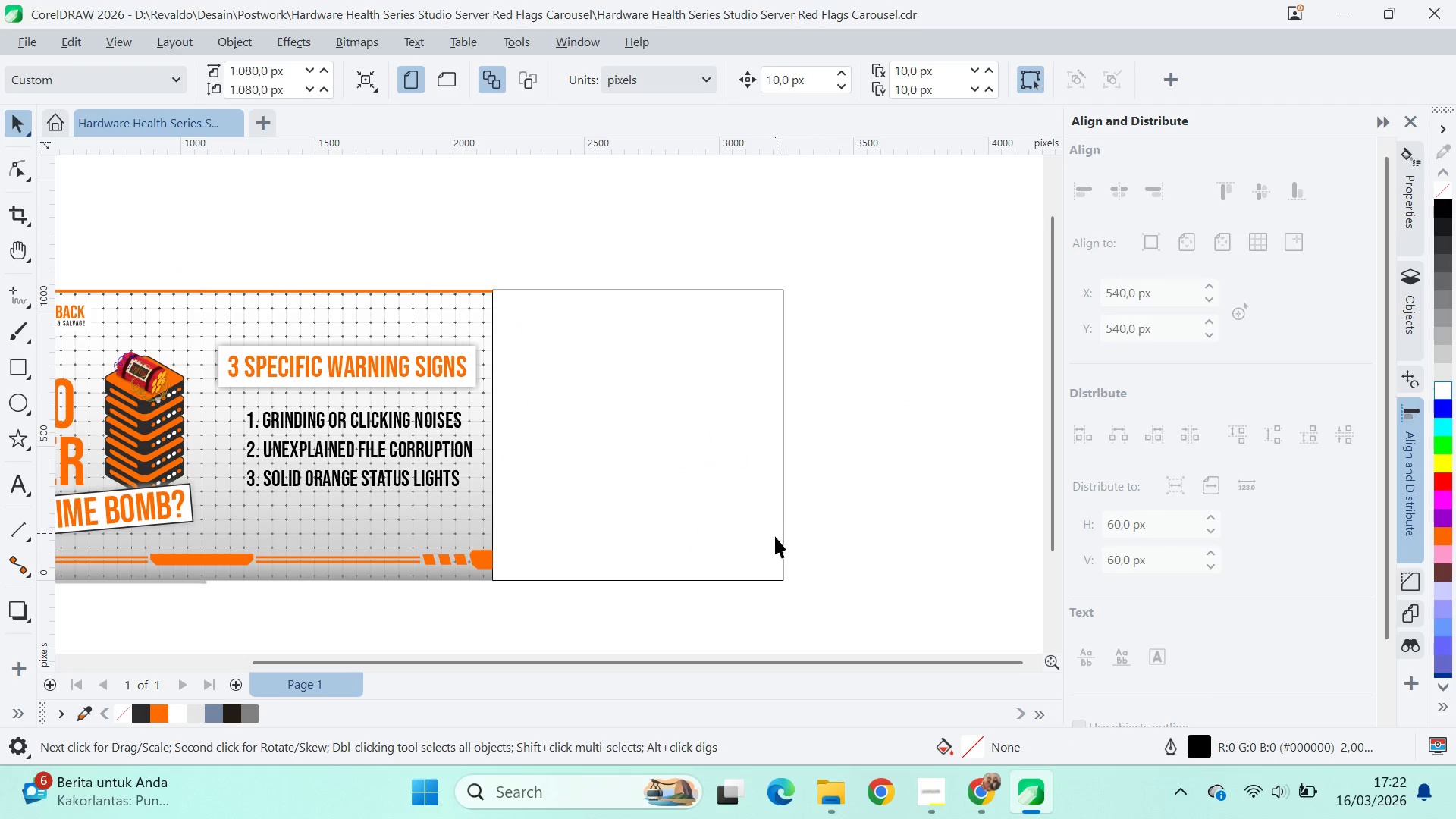 
key(Alt+Tab)